 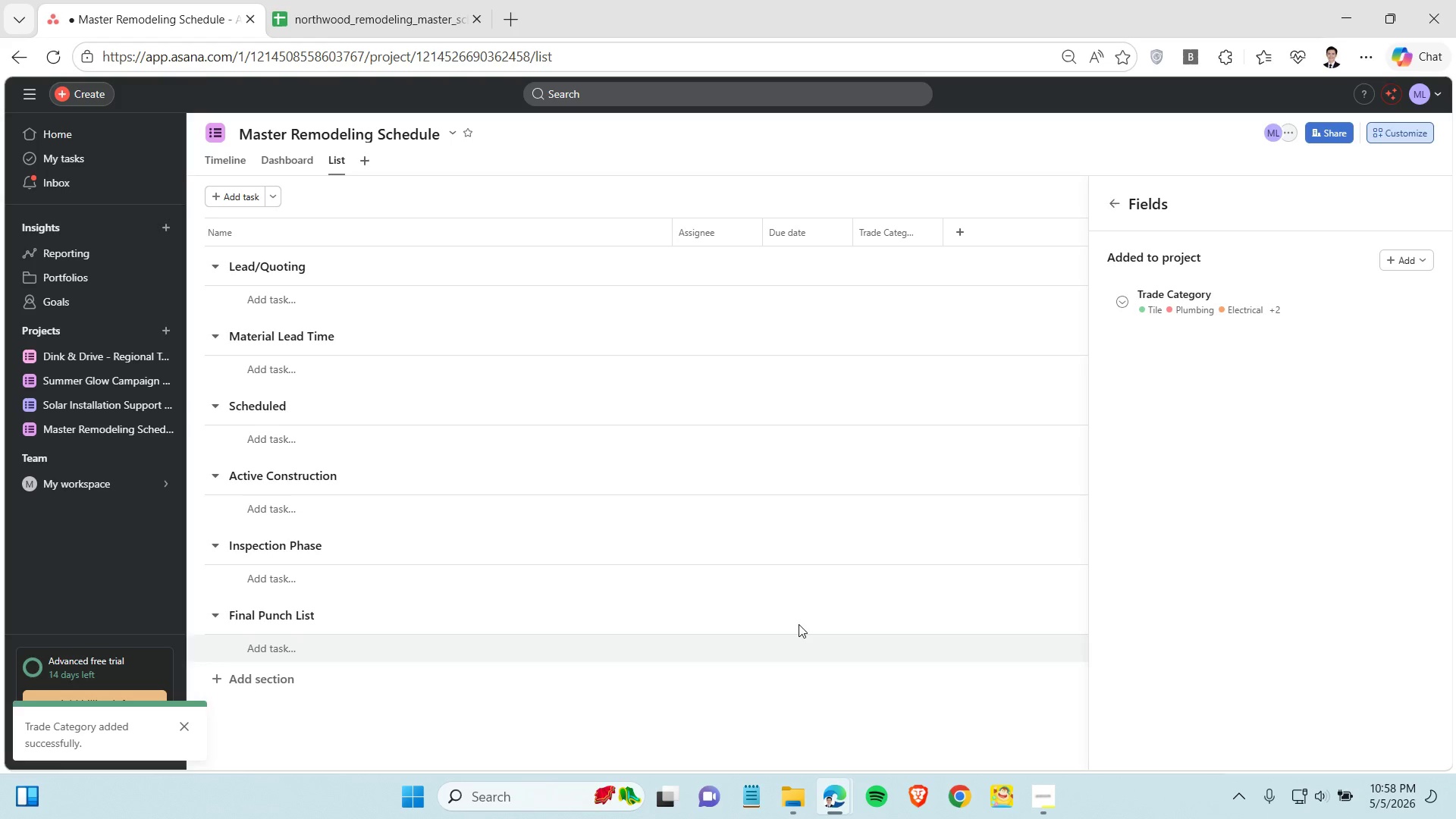 
left_click([1392, 132])
 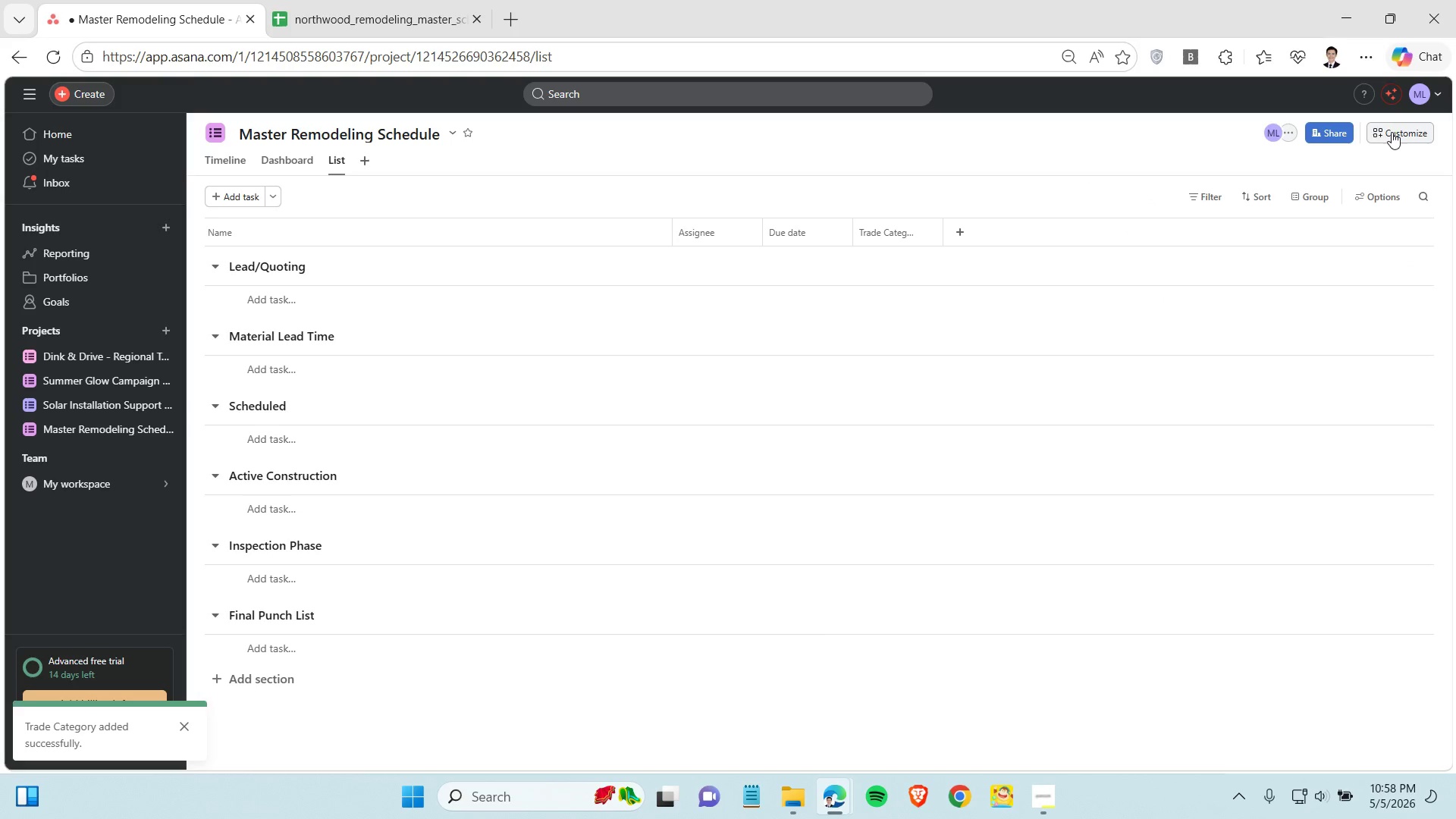 
left_click([1392, 132])
 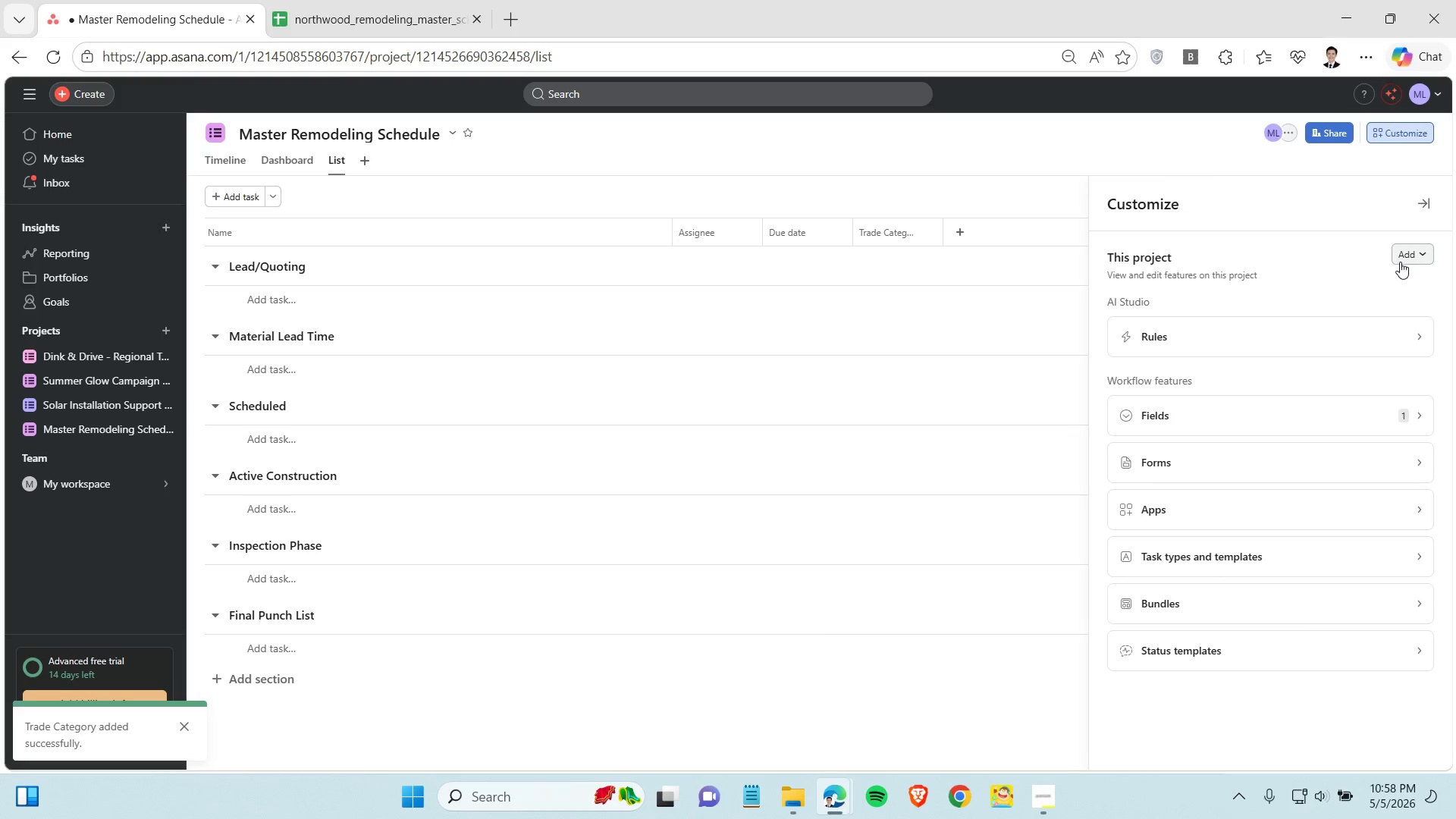 
left_click([1400, 262])
 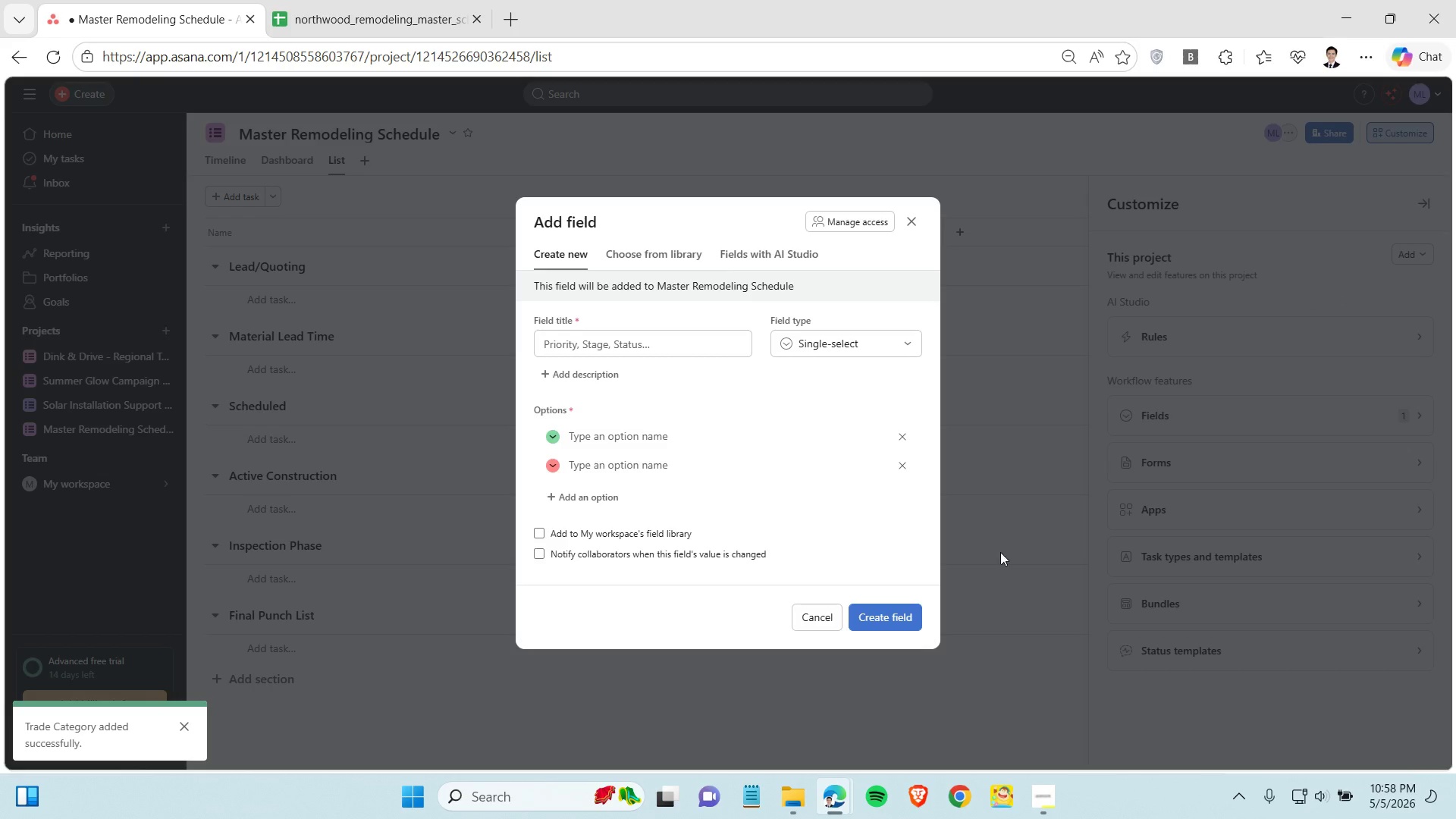 
left_click([1037, 793])
 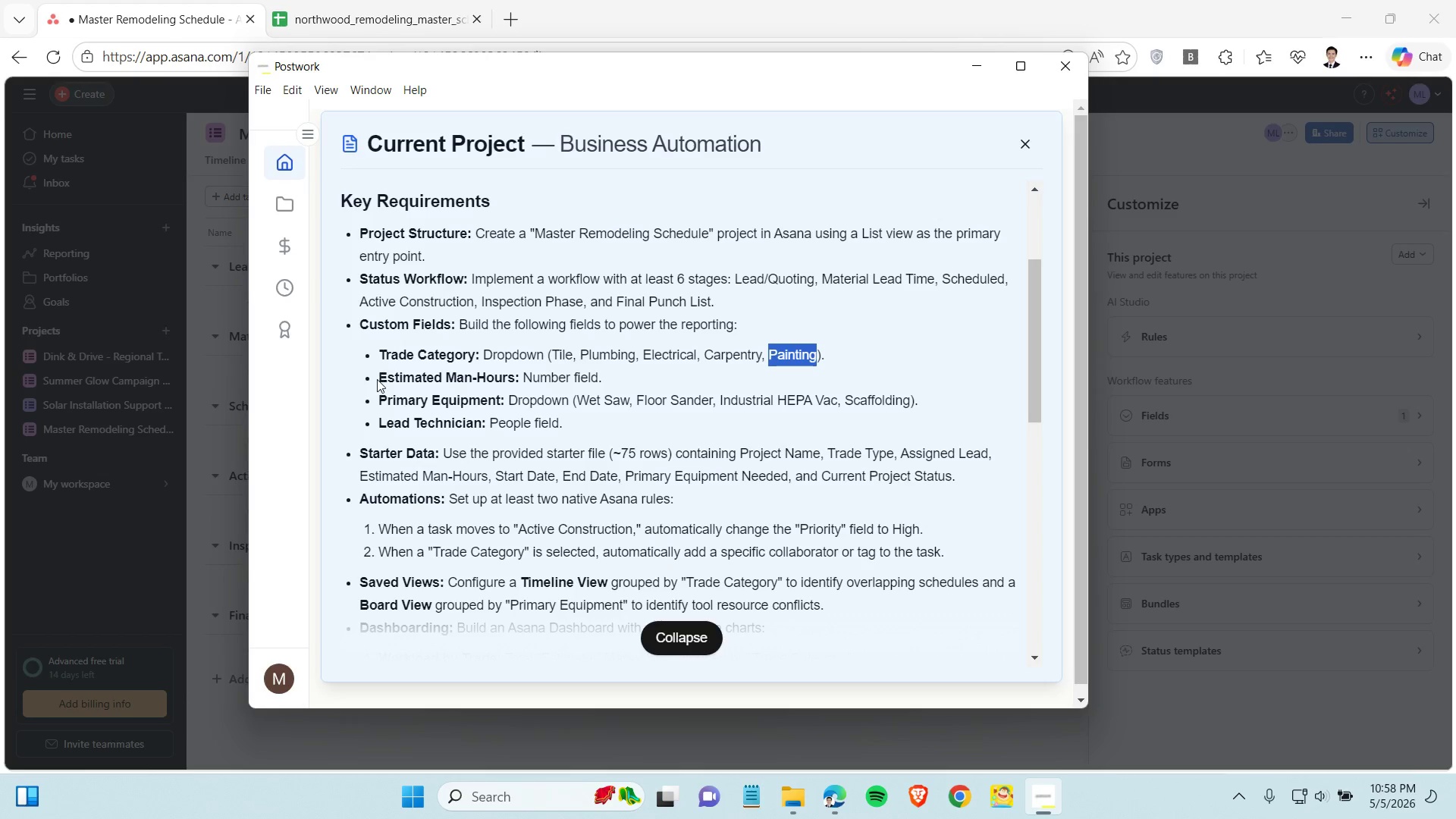 
left_click_drag(start_coordinate=[377, 379], to_coordinate=[516, 383])